 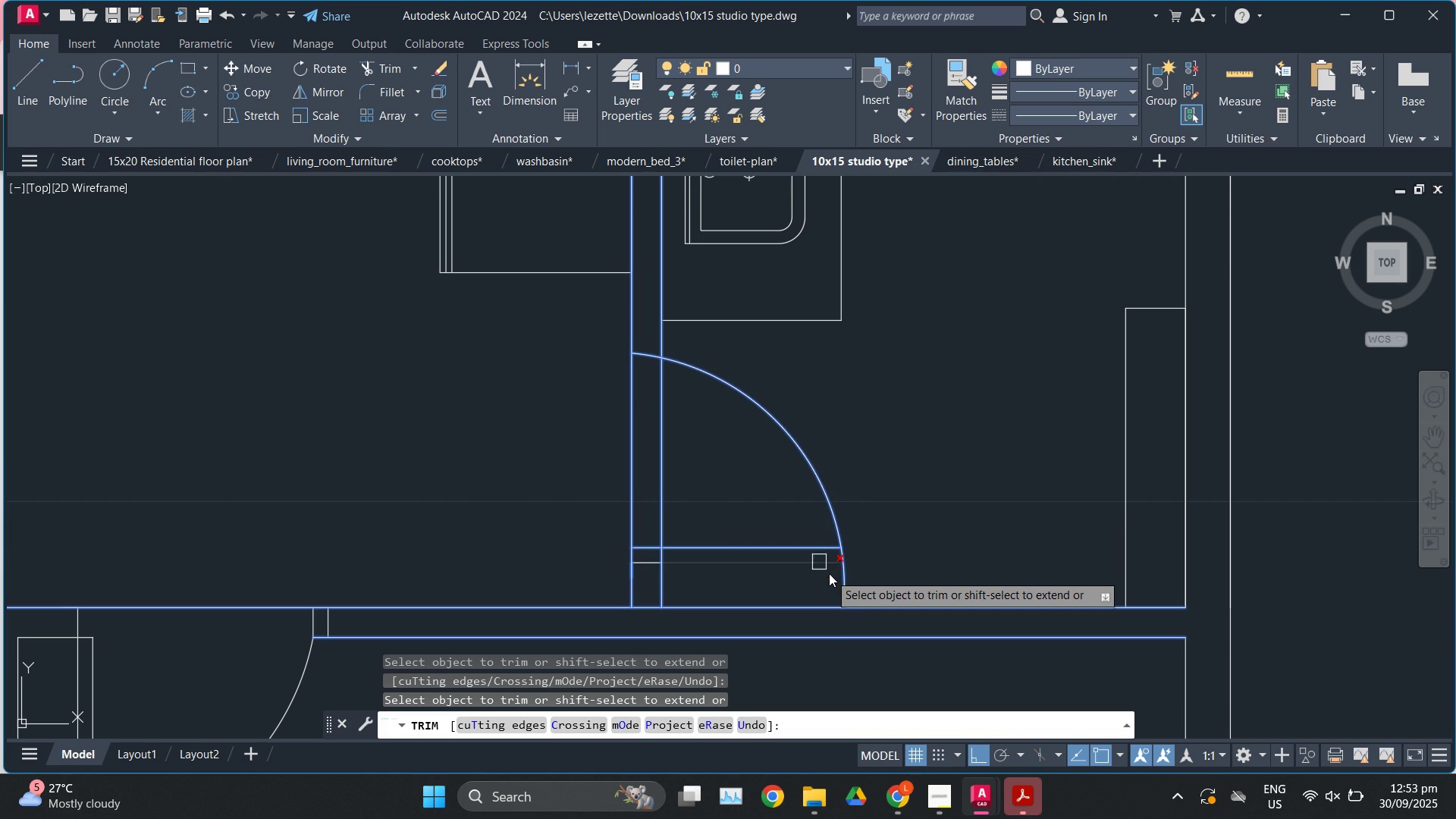 
left_click([838, 583])
 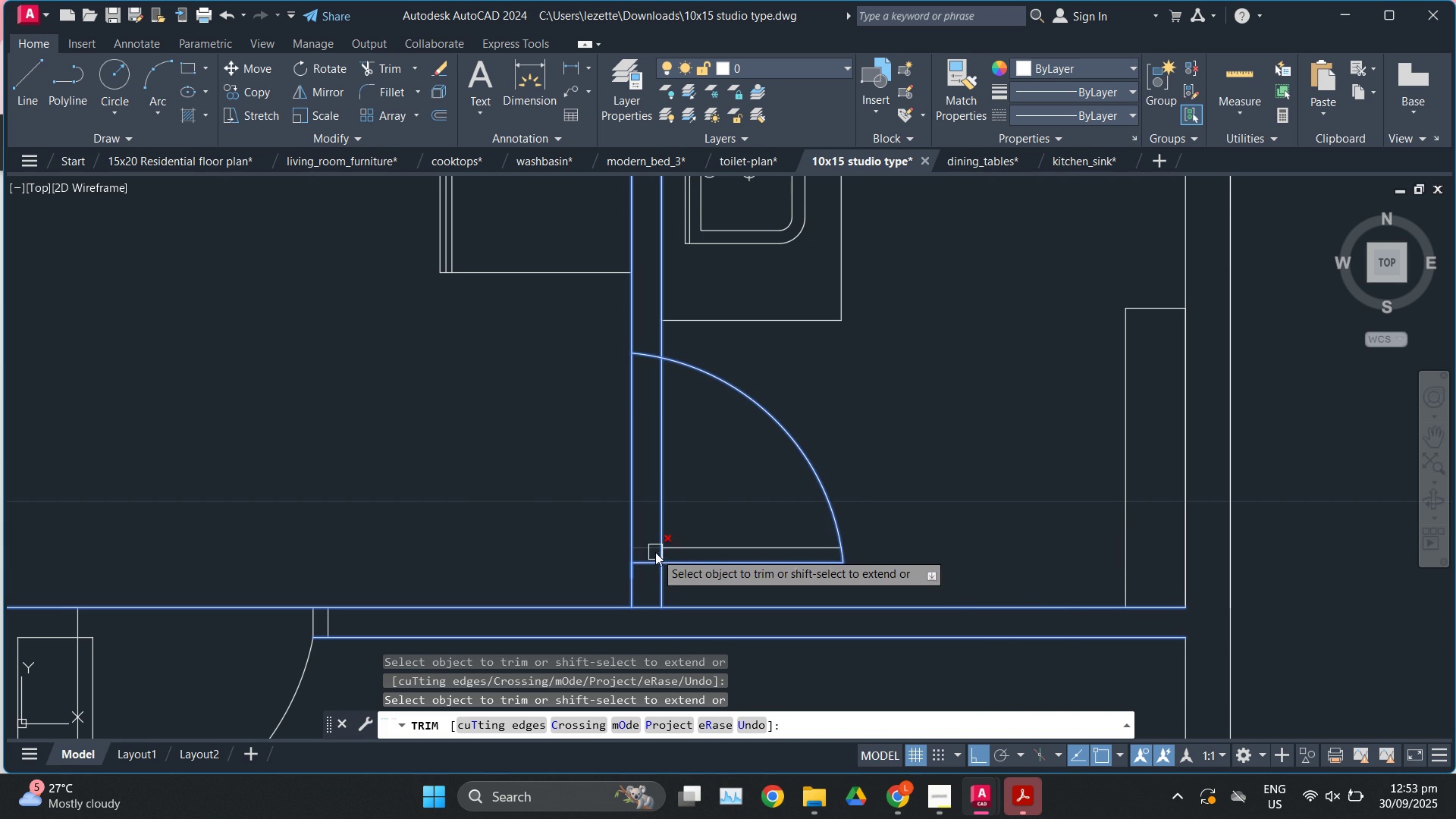 
left_click([651, 549])
 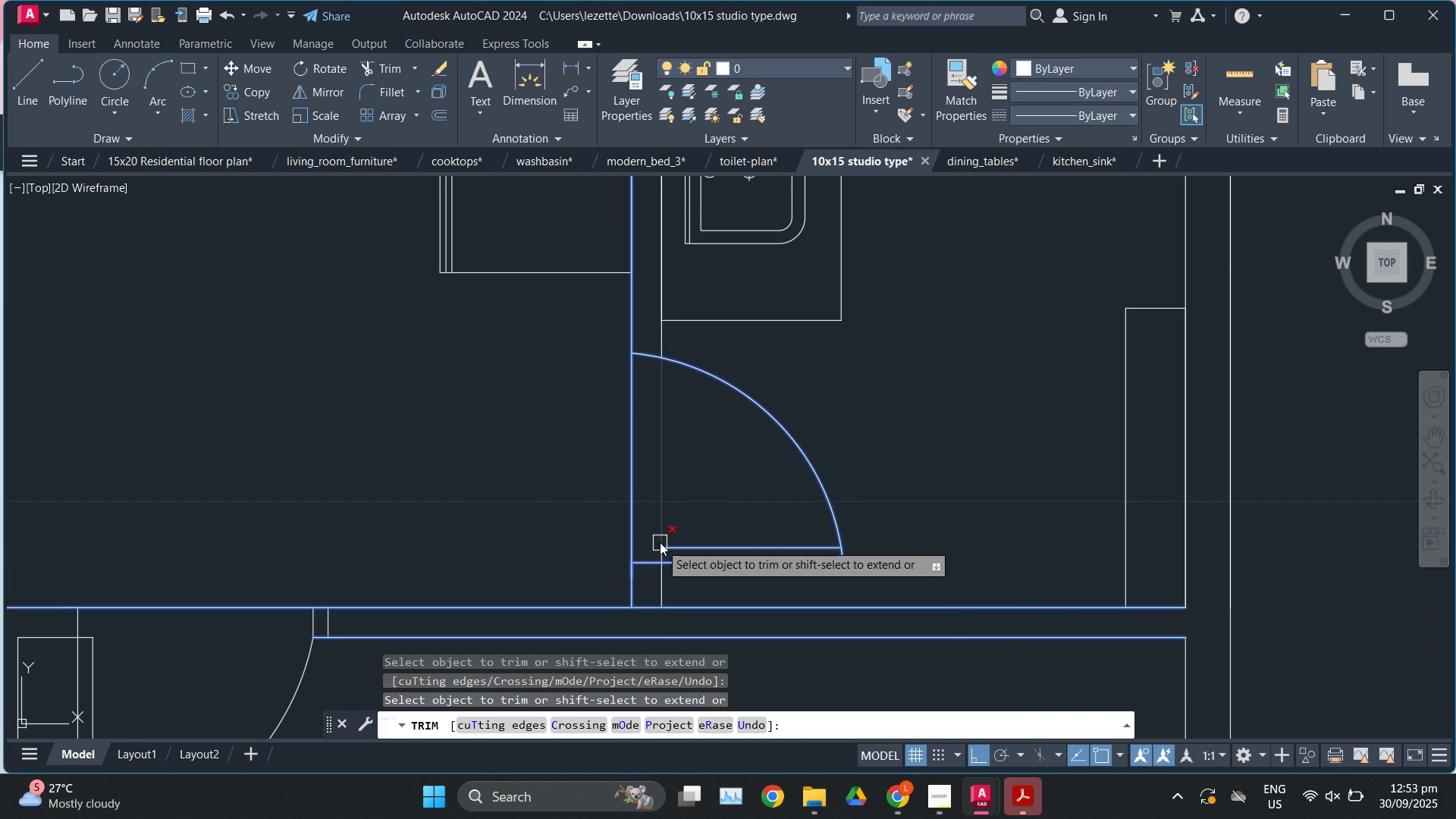 
scroll: coordinate [660, 541], scroll_direction: up, amount: 1.0
 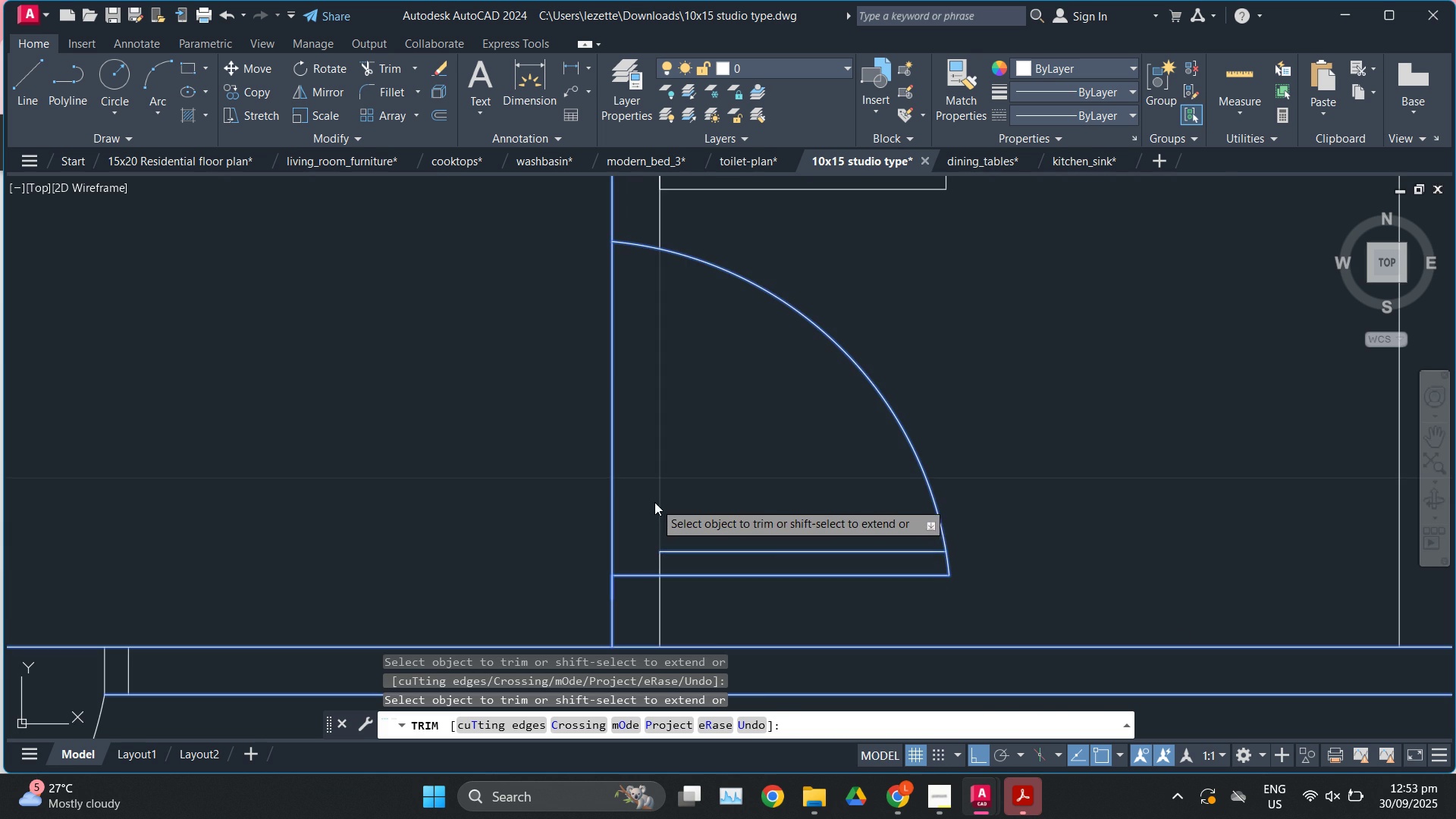 
left_click([654, 502])
 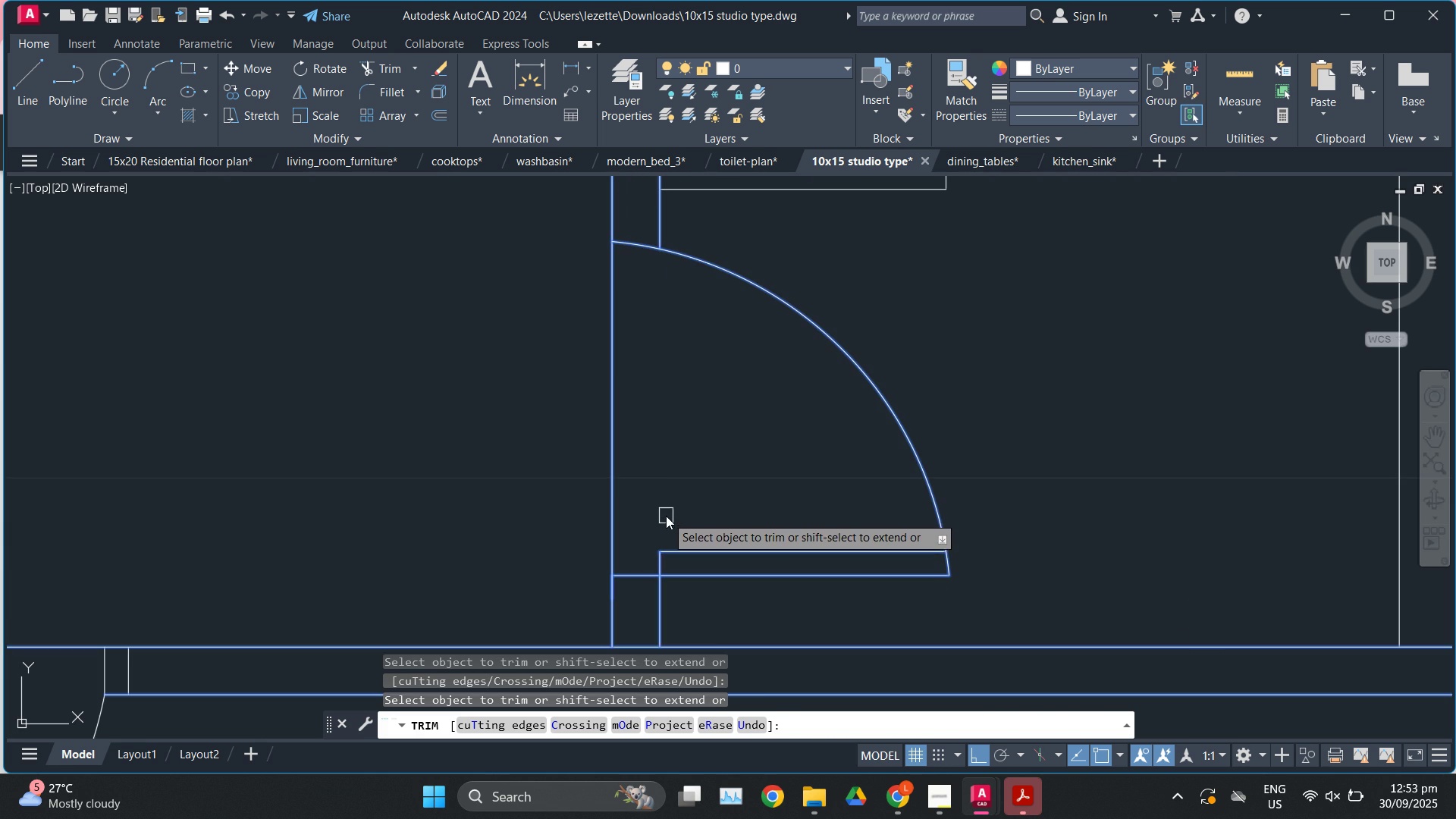 
scroll: coordinate [666, 516], scroll_direction: down, amount: 1.0
 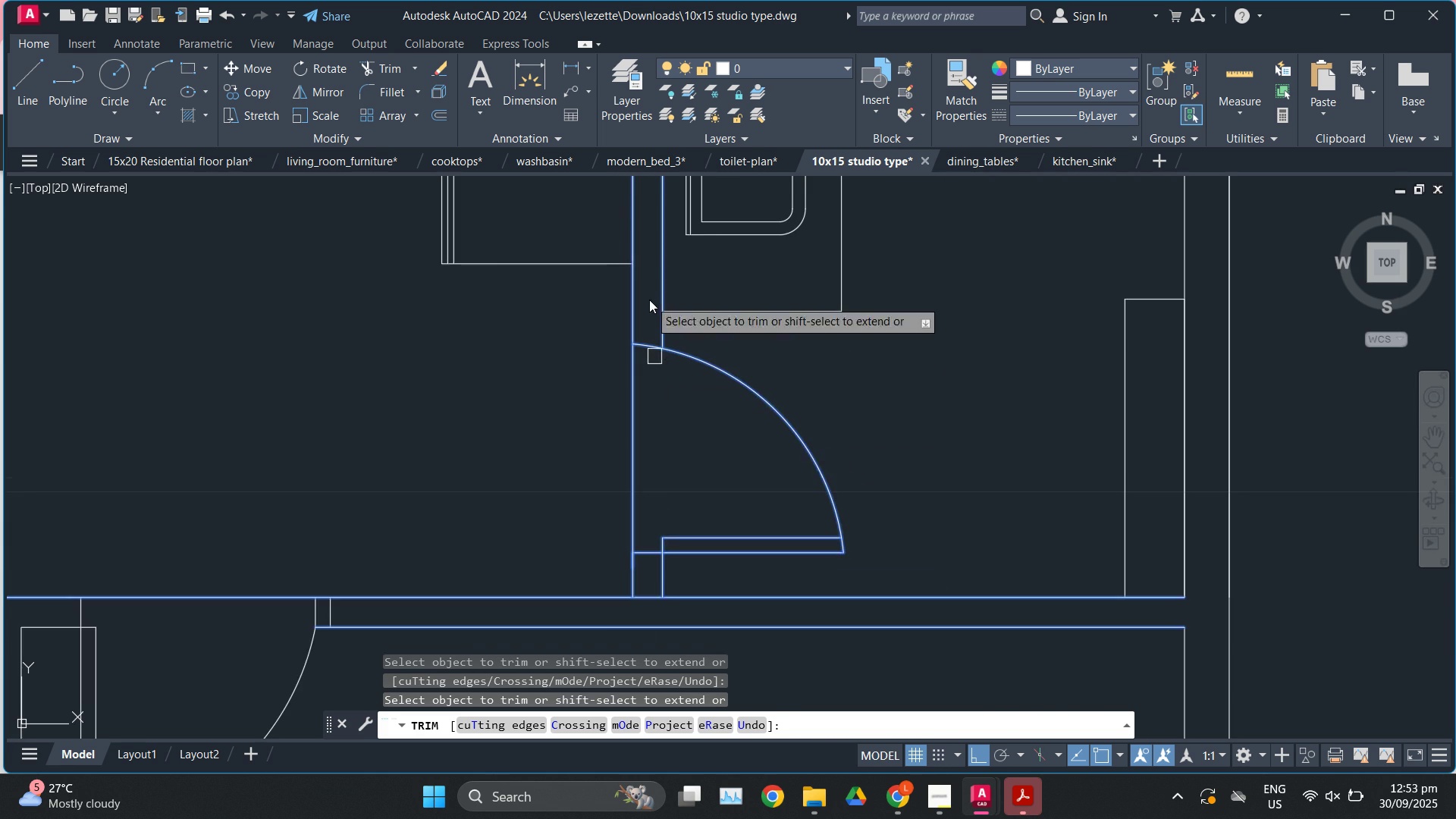 
scroll: coordinate [650, 295], scroll_direction: up, amount: 2.0
 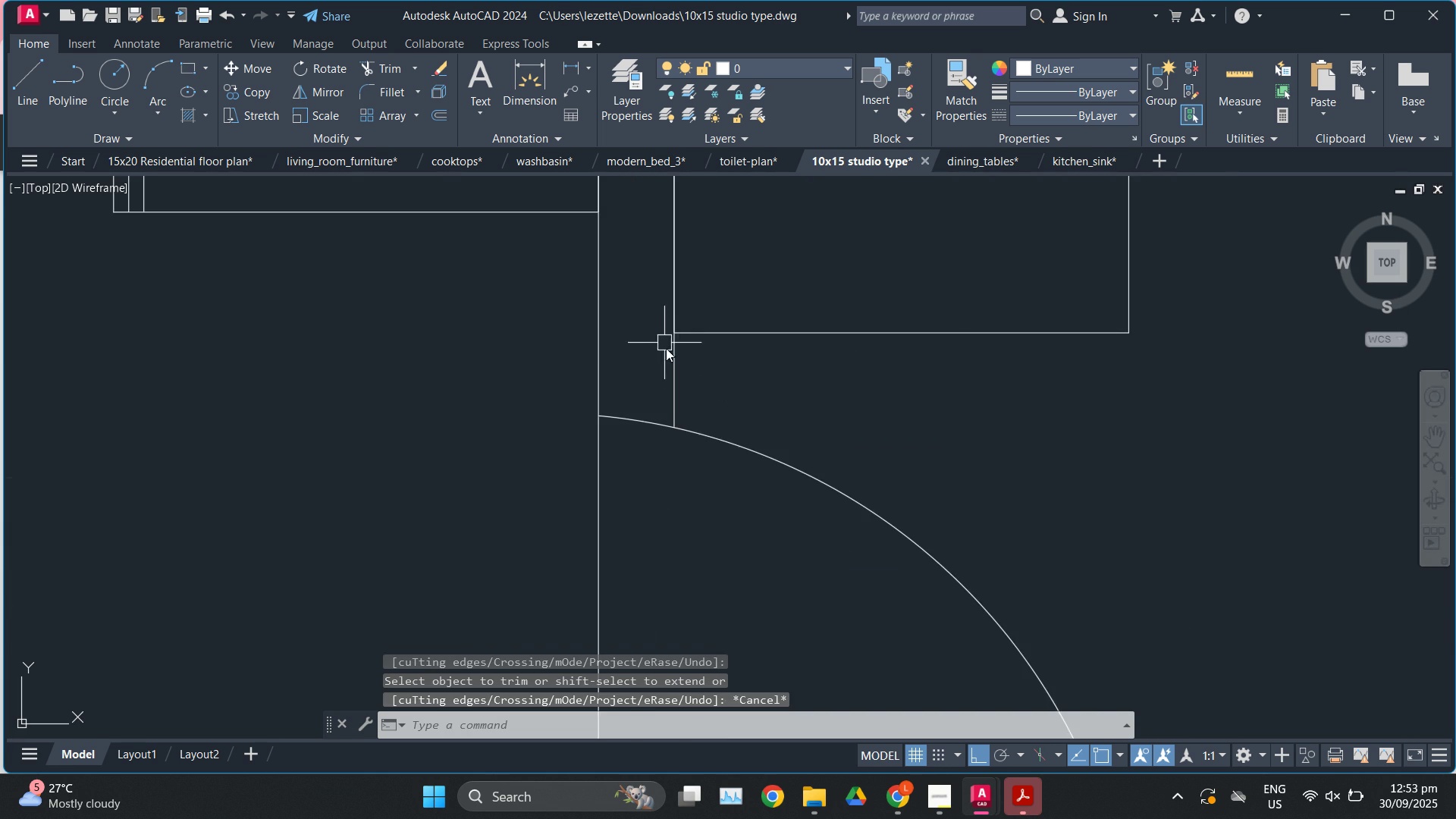 
key(Escape)
 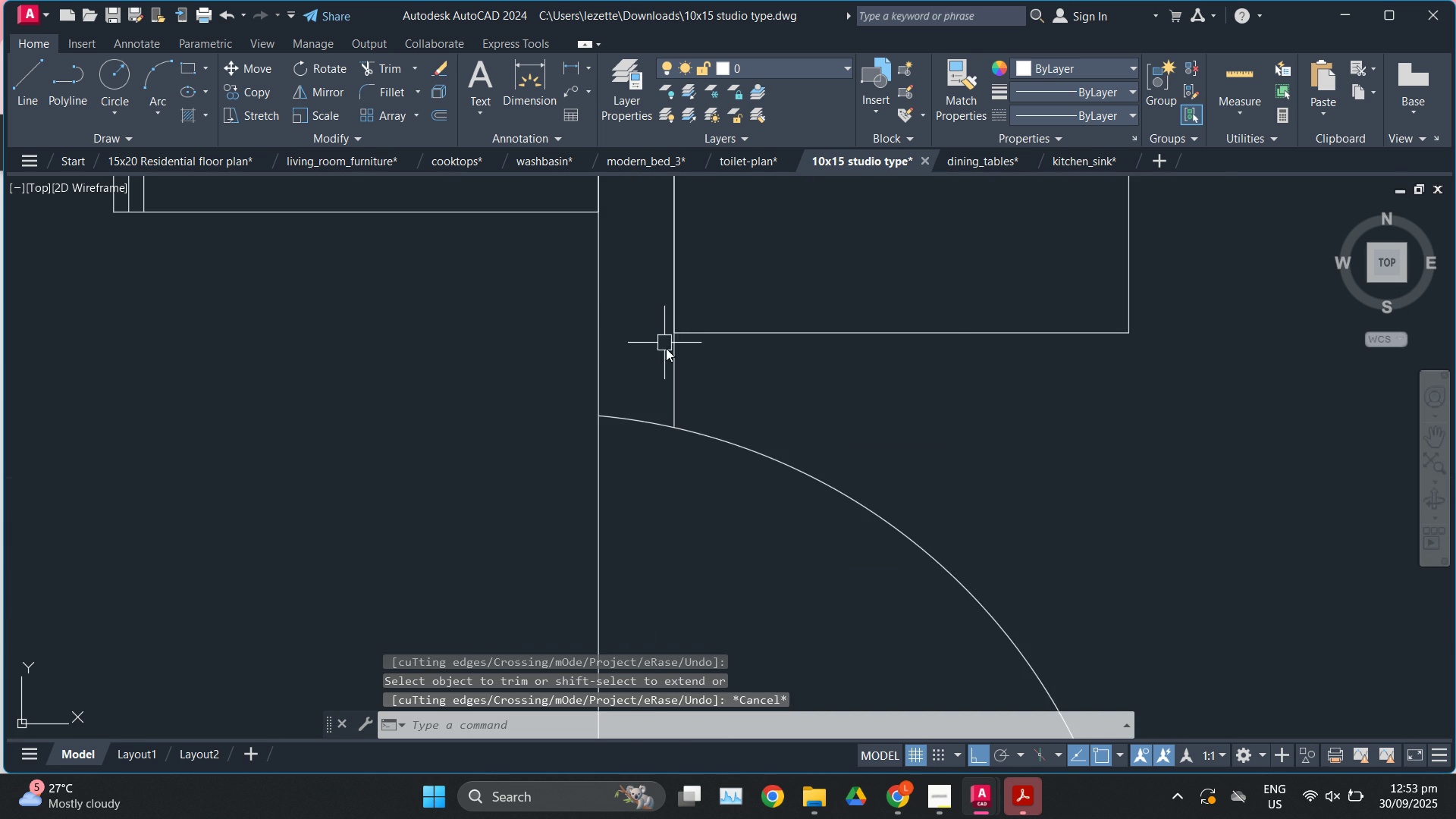 
scroll: coordinate [716, 434], scroll_direction: down, amount: 5.0
 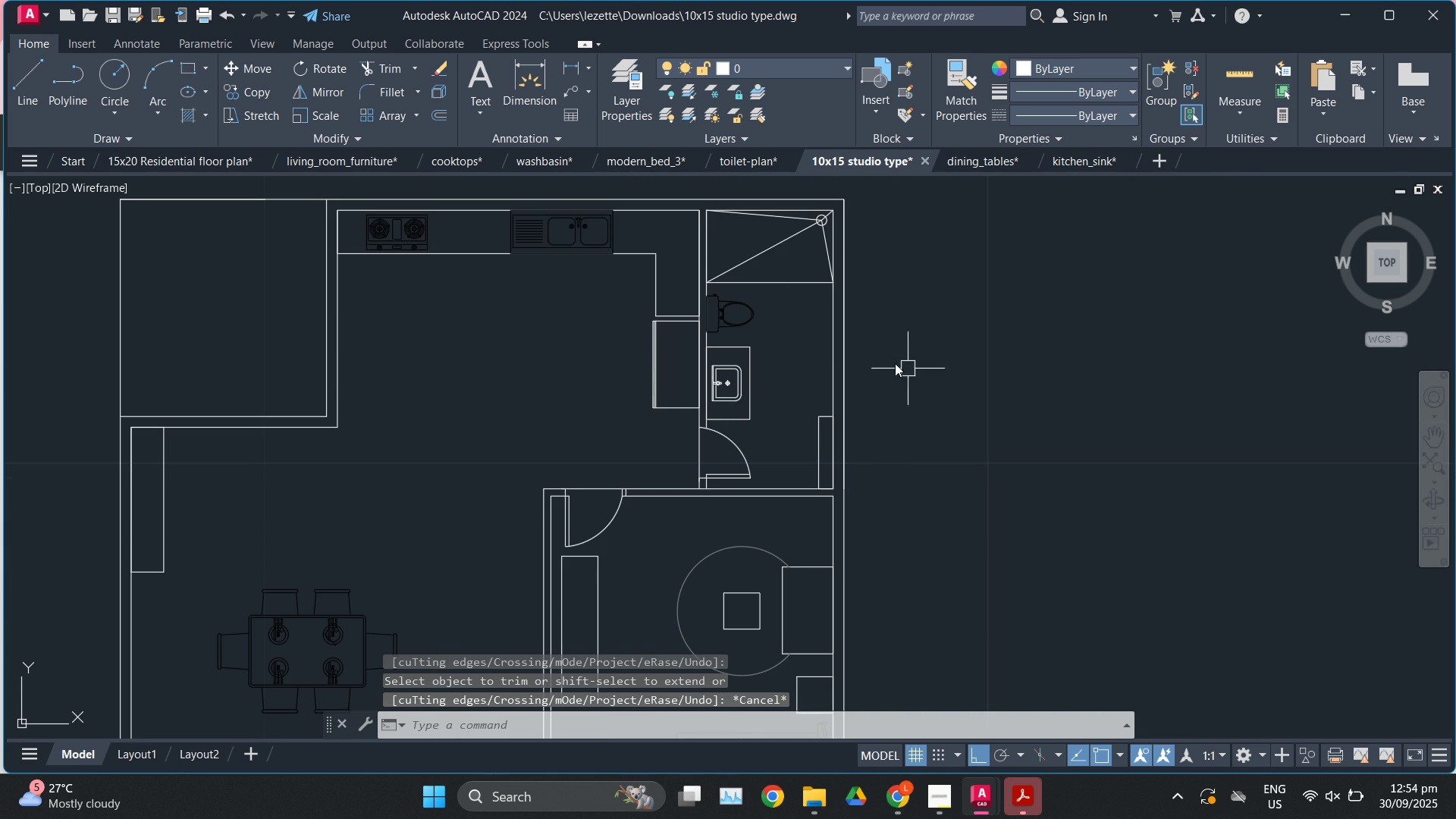 
scroll: coordinate [923, 231], scroll_direction: up, amount: 5.0